 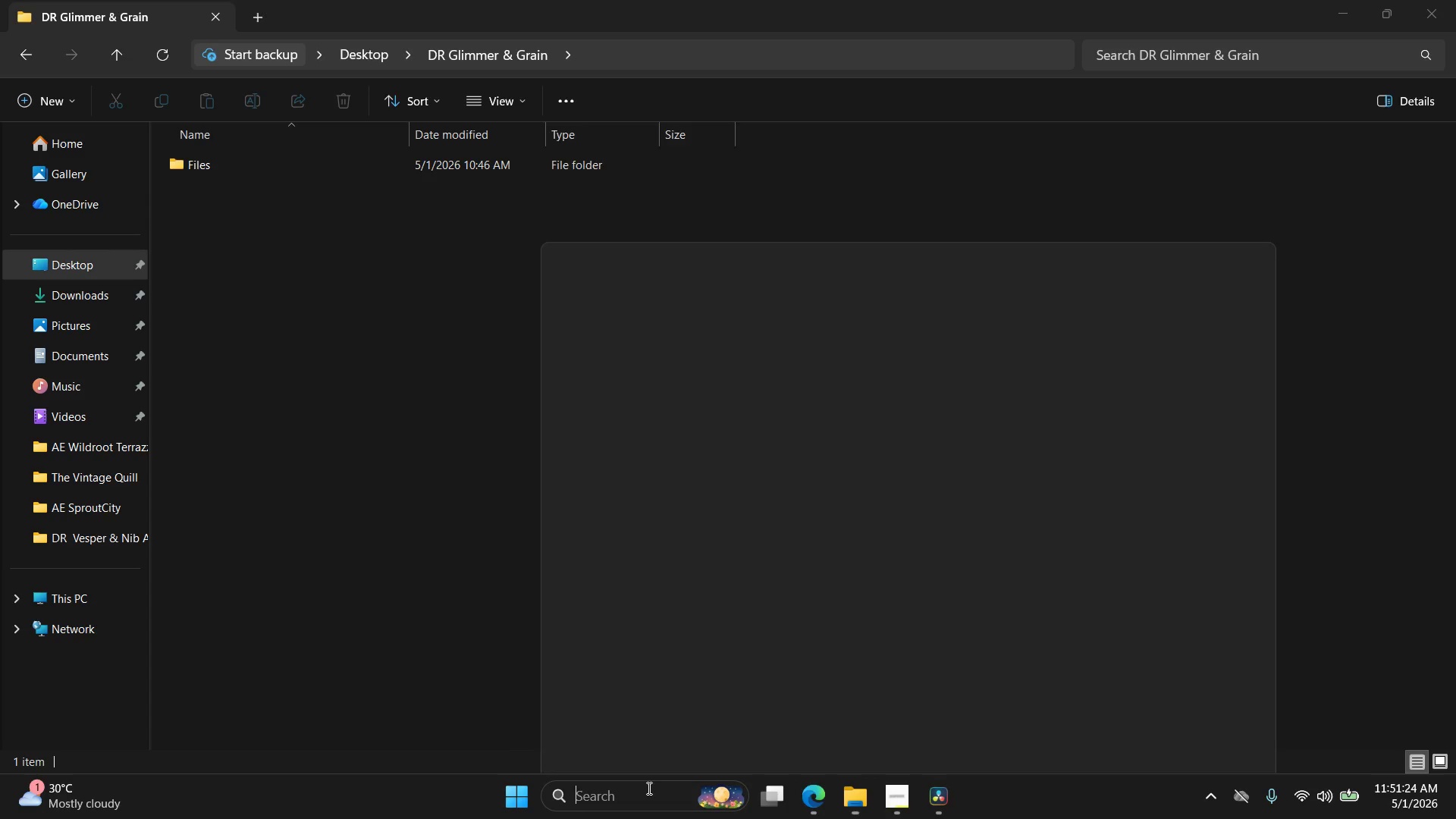 
type(,)
key(Backspace)
type(.der)
key(Backspace)
key(Backspace)
type(rp)
 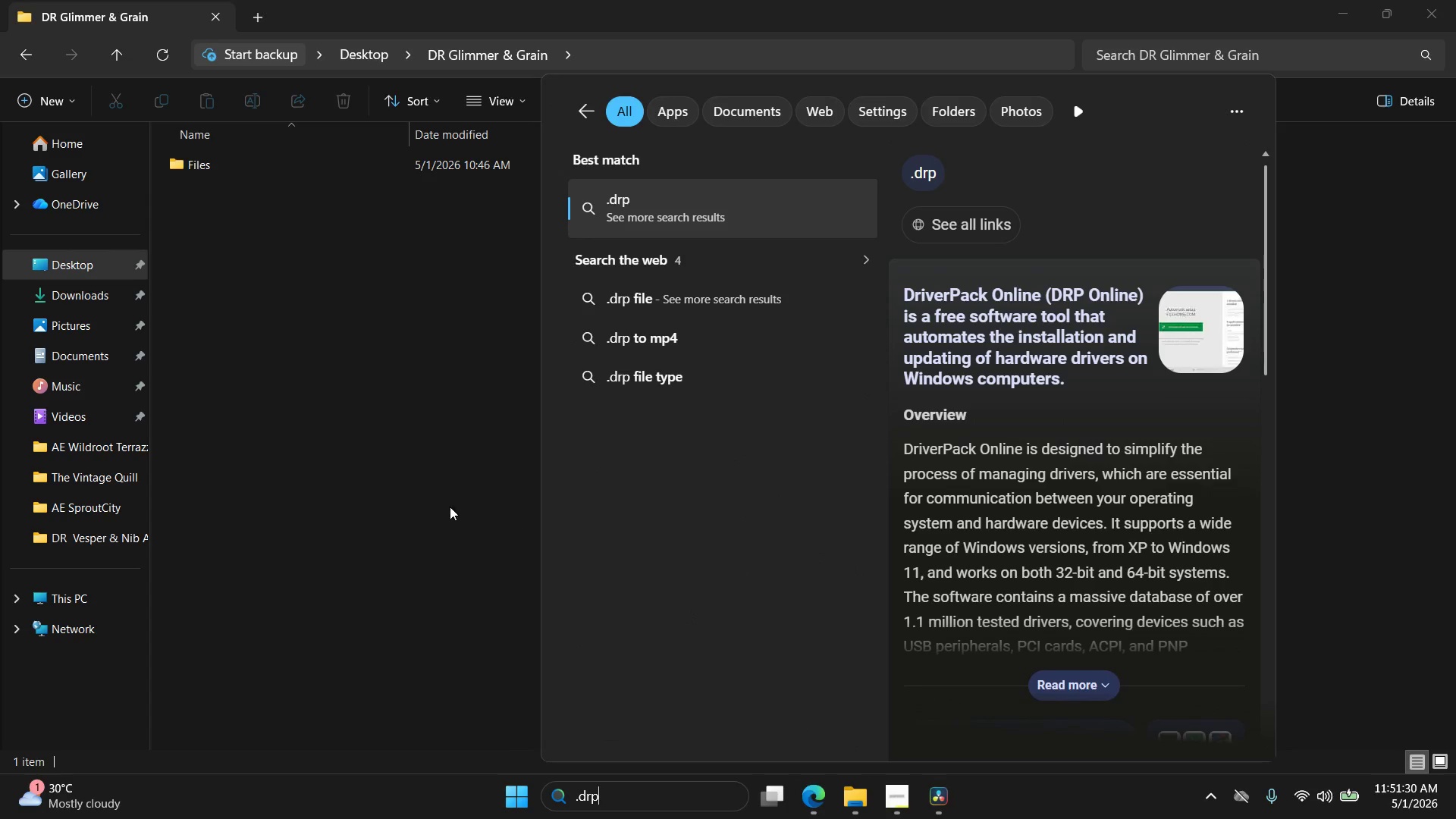 
left_click([439, 505])
 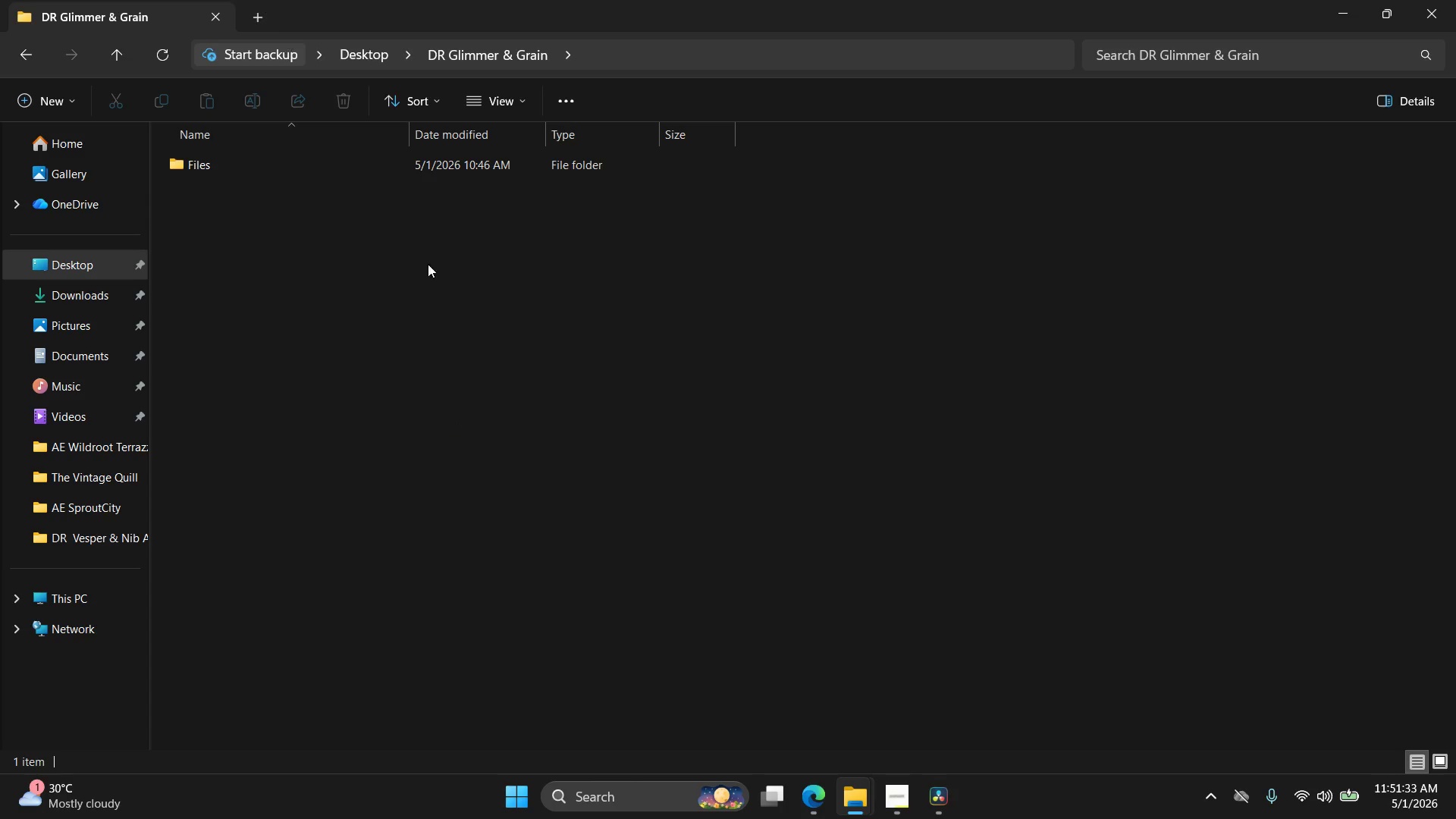 
left_click([802, 793])
 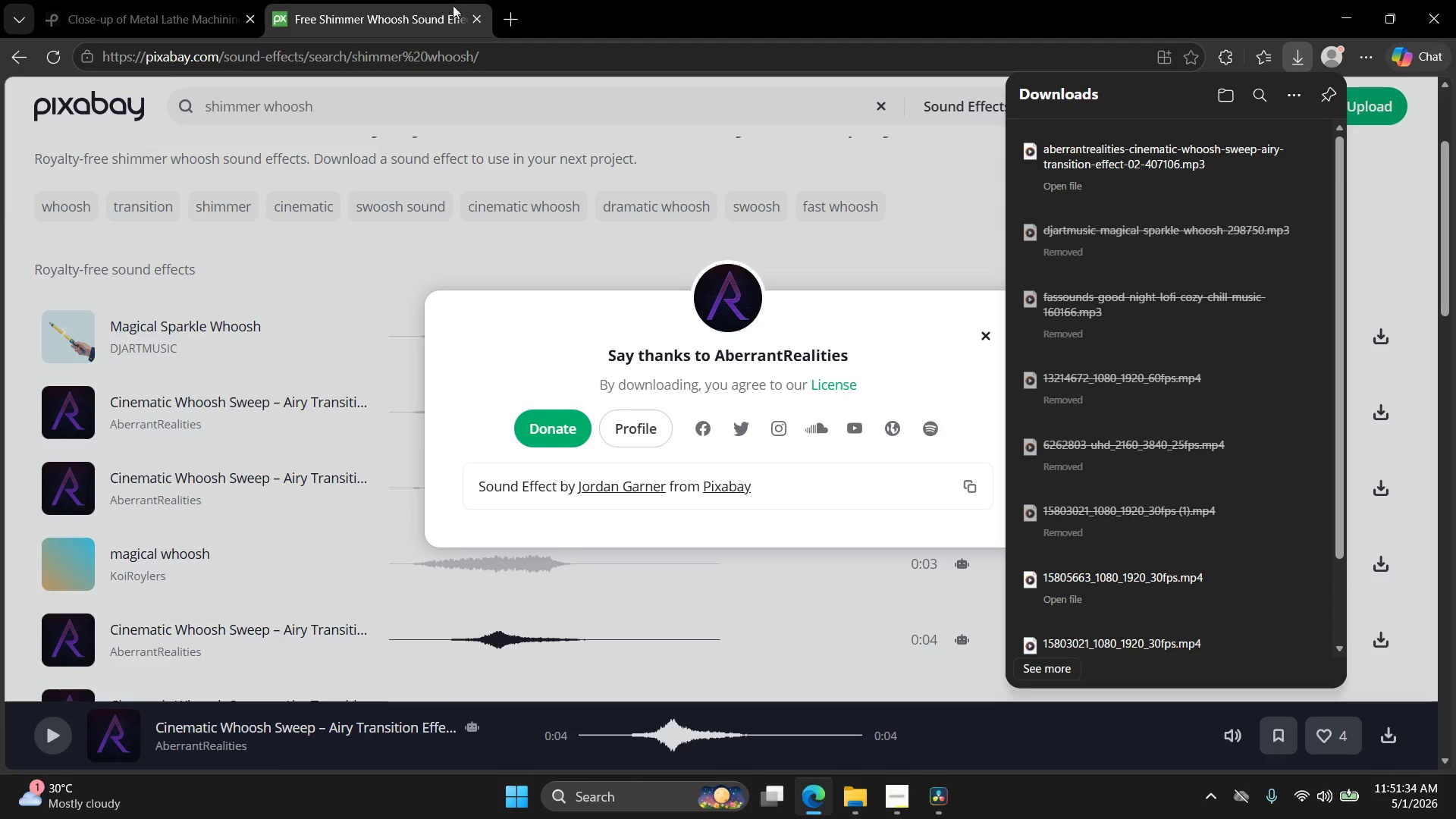 
left_click([499, 21])
 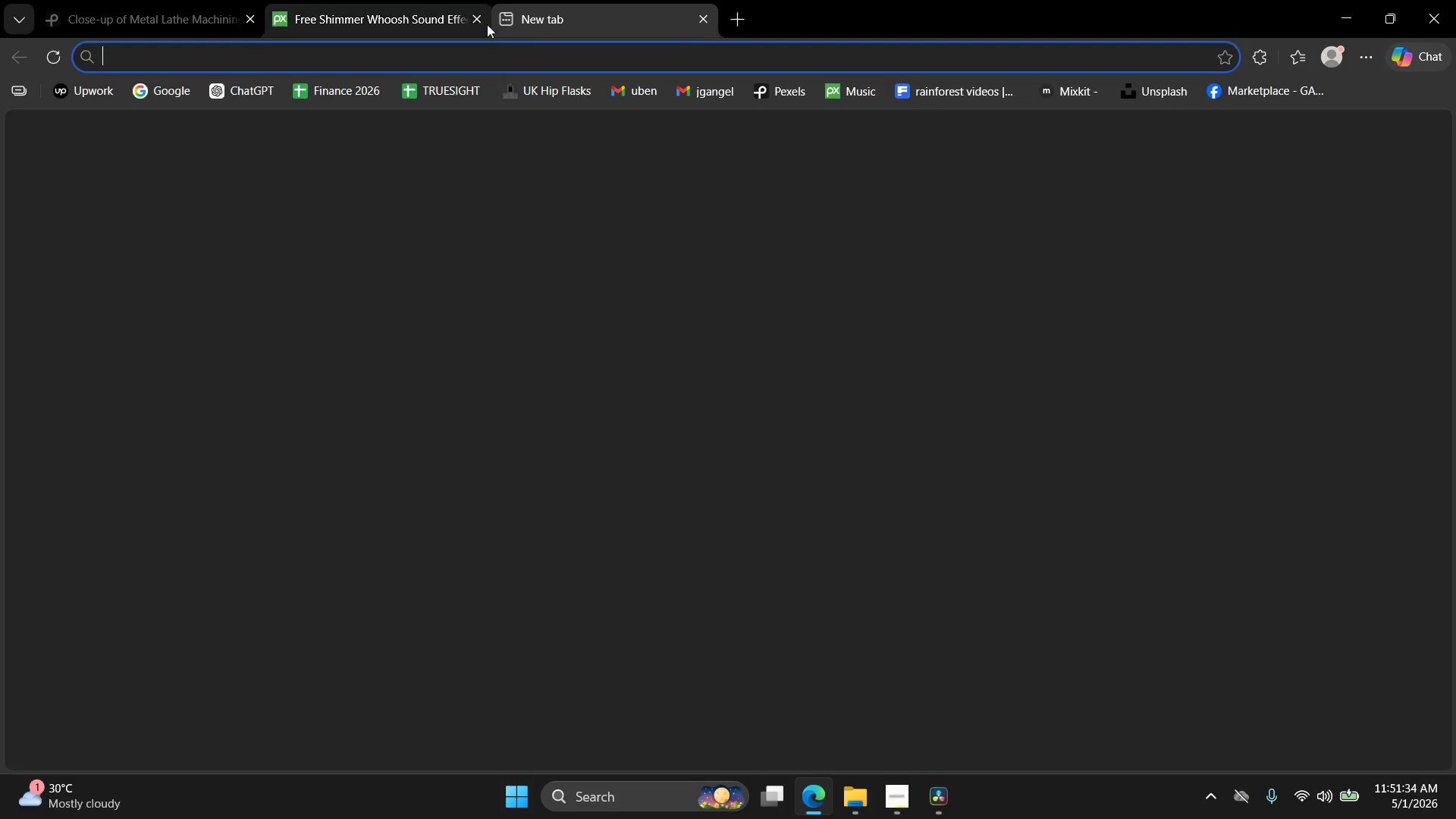 
key(G)
 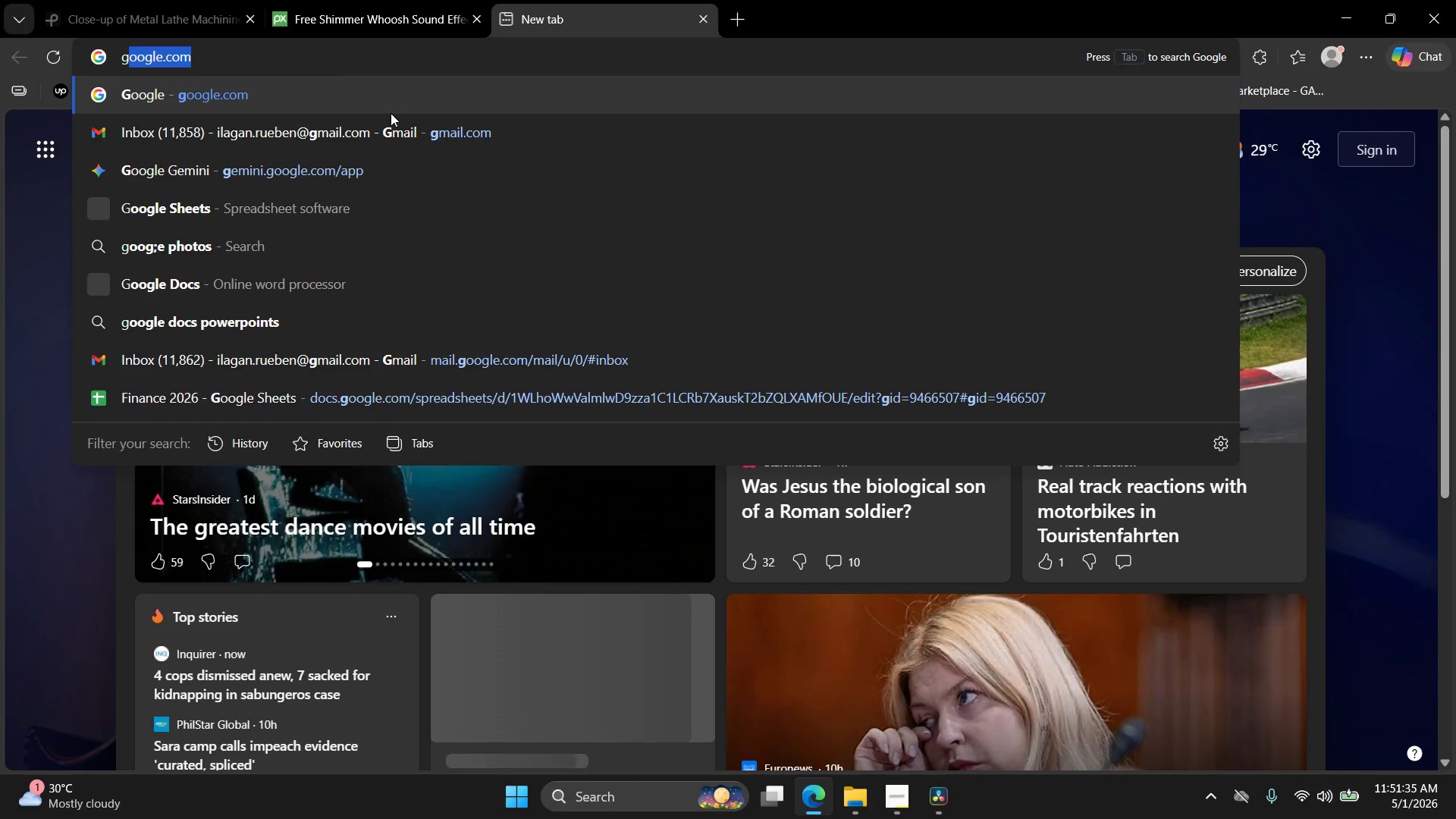 
left_click([391, 108])
 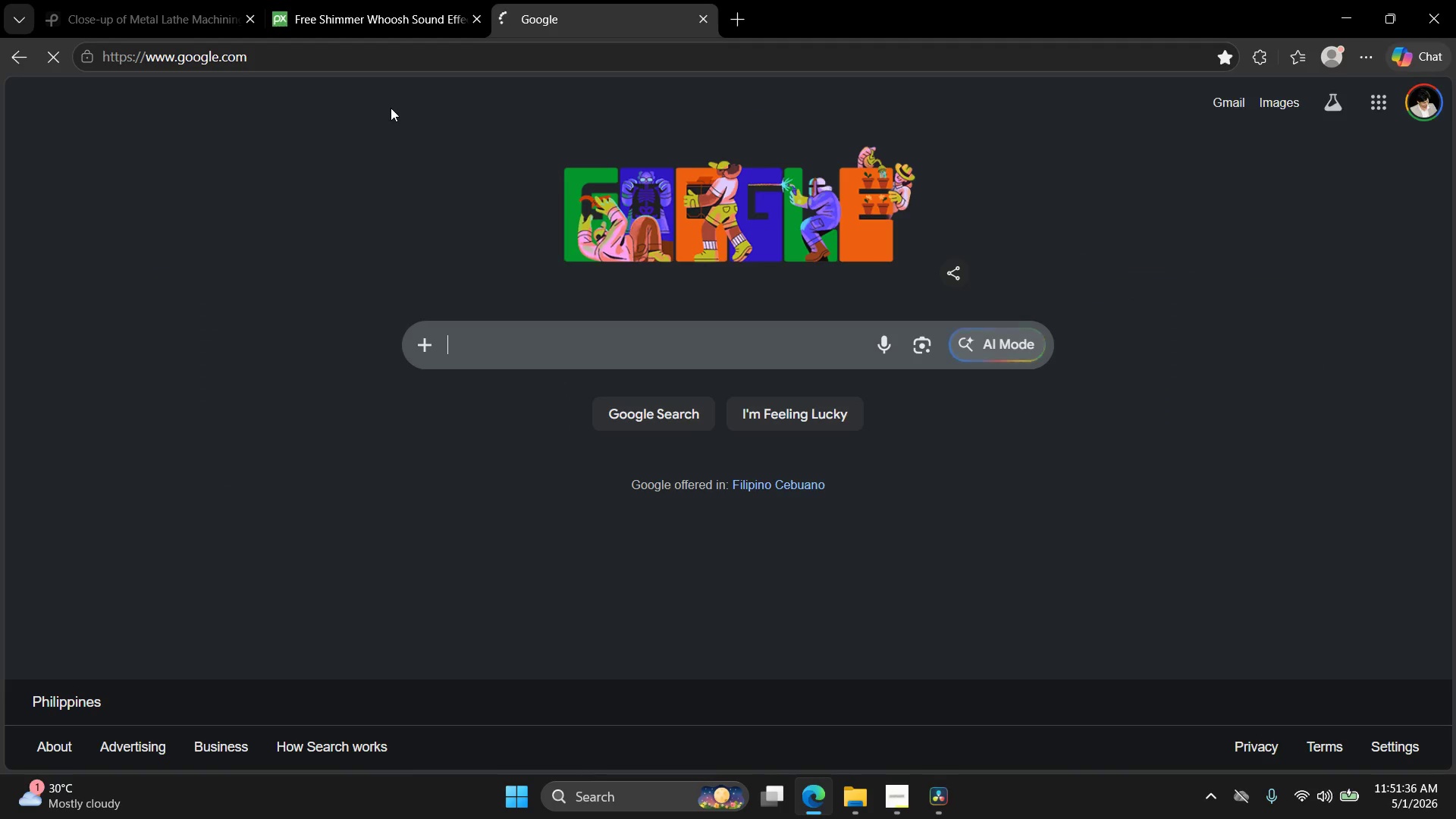 
type(i can )
 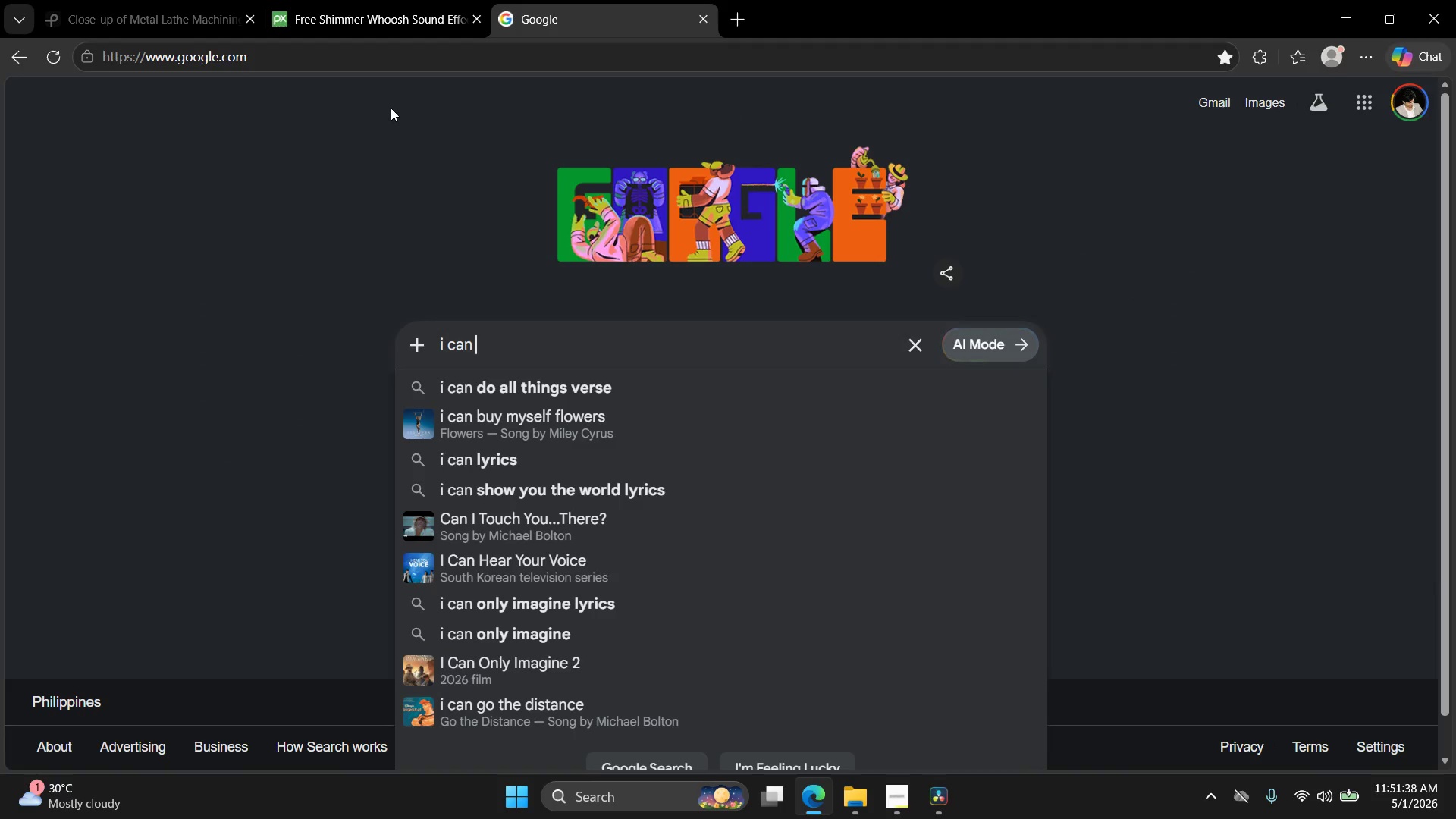 
key(ArrowLeft)
 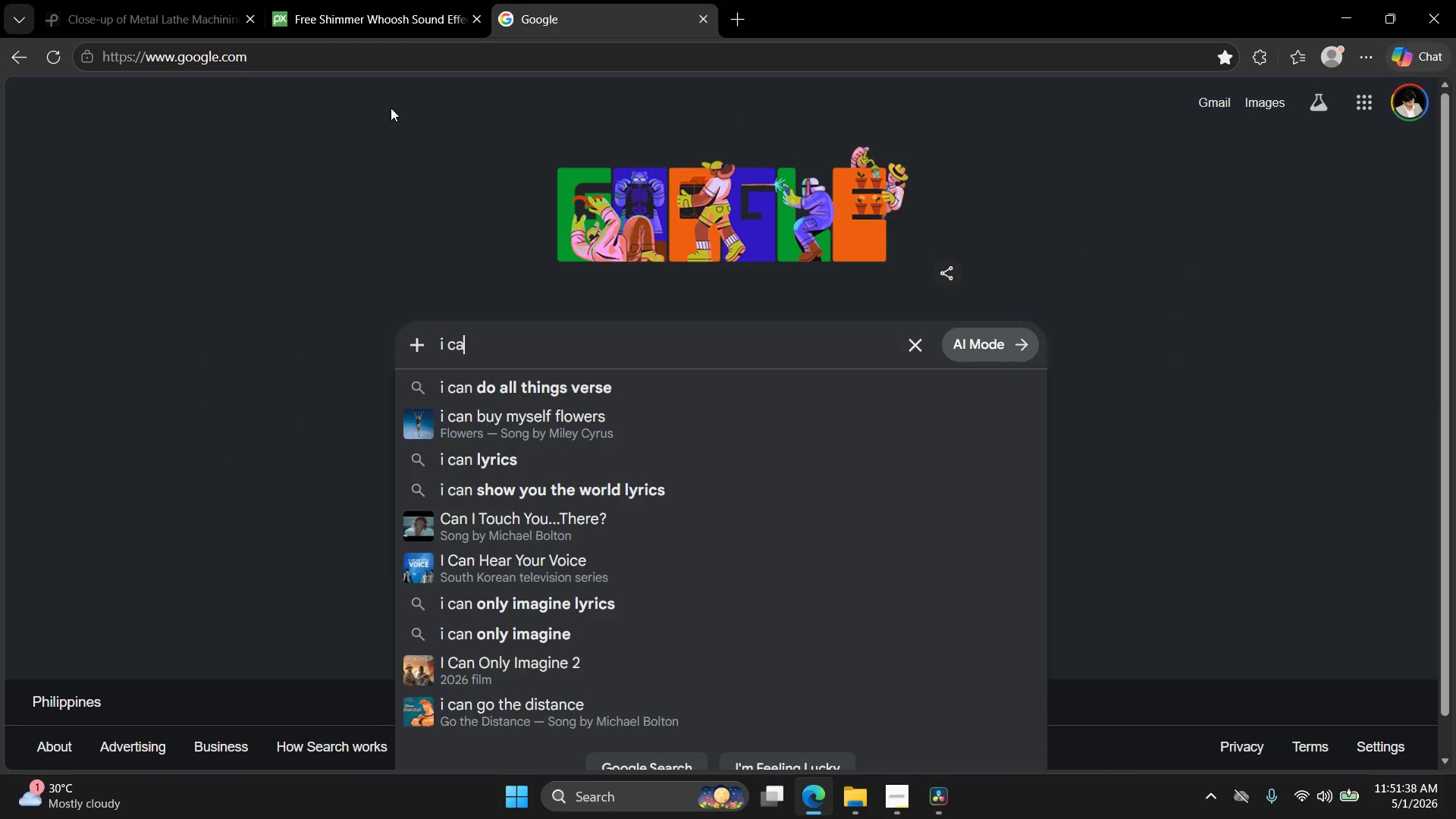 
key(Backspace)
type(t fine)
 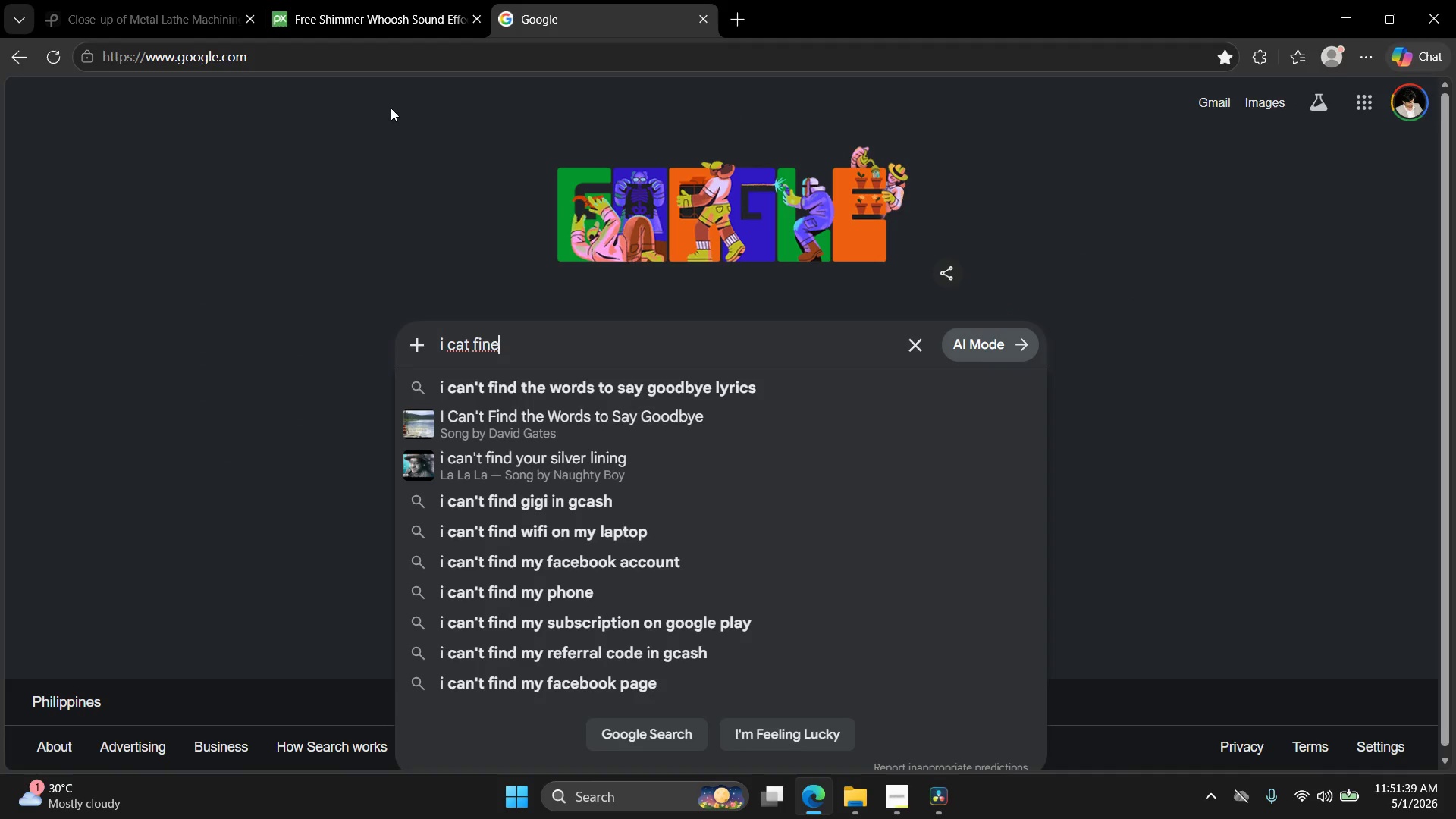 
key(ArrowLeft)
 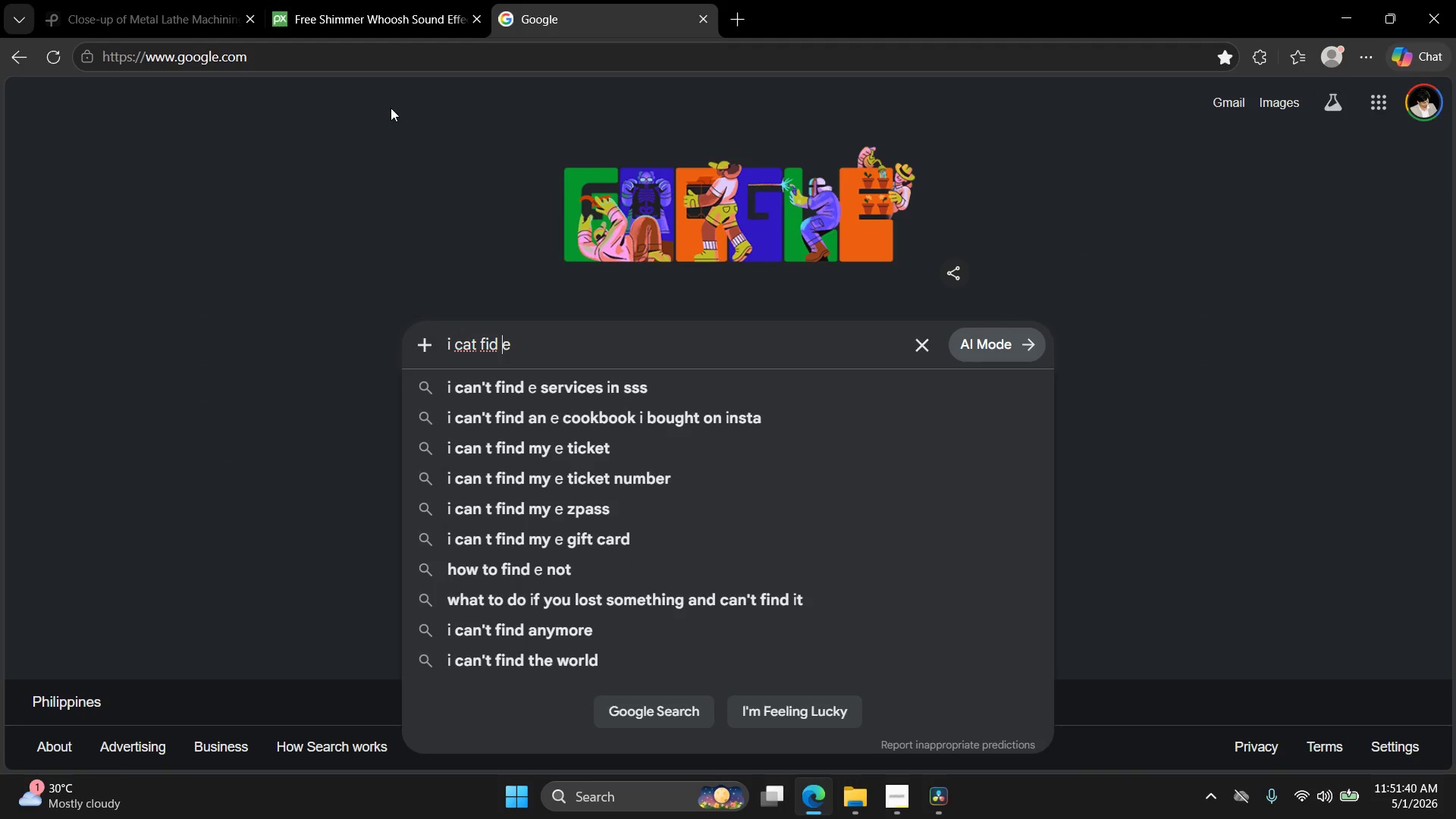 
key(Backspace)
 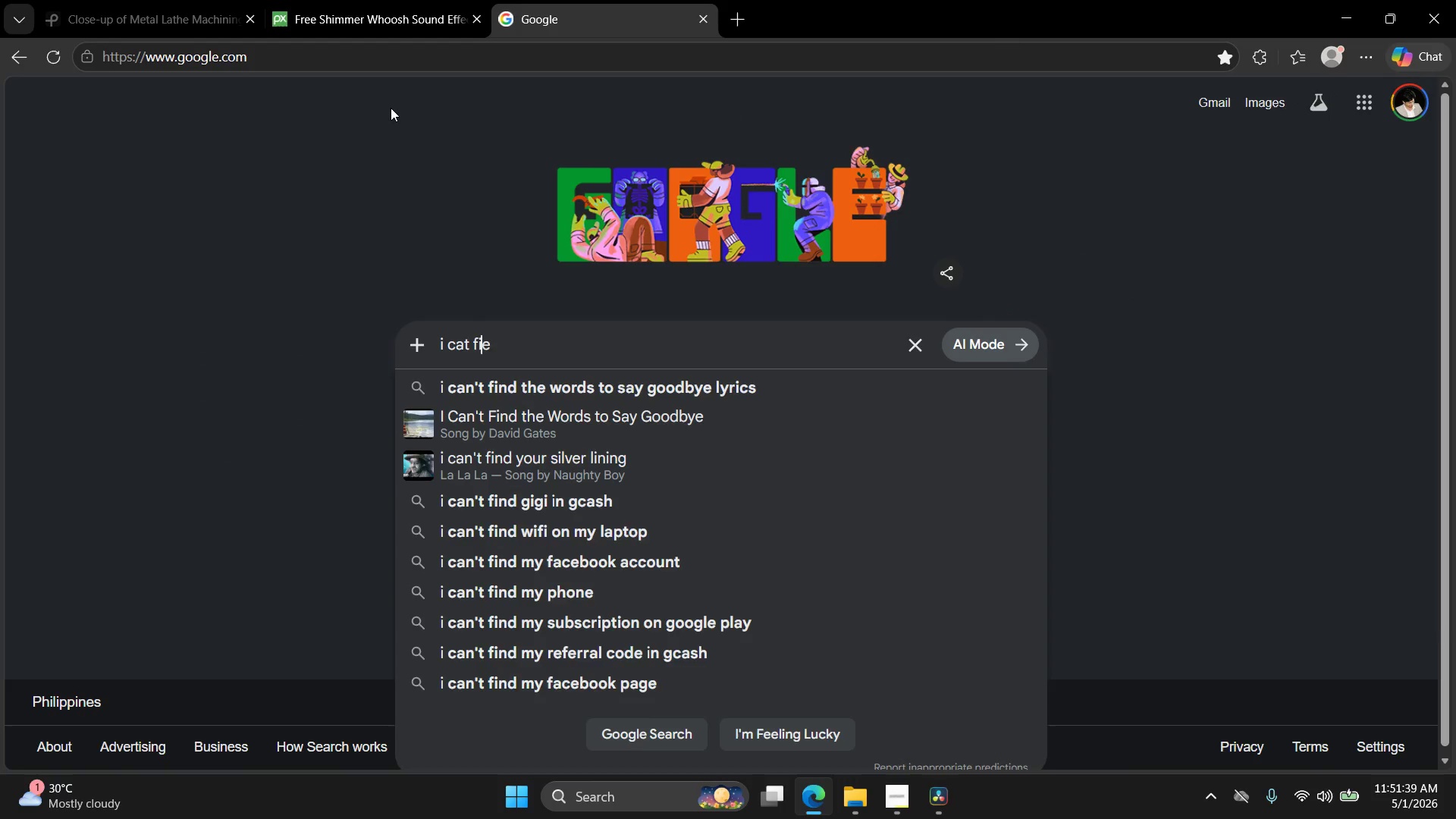 
key(D)
 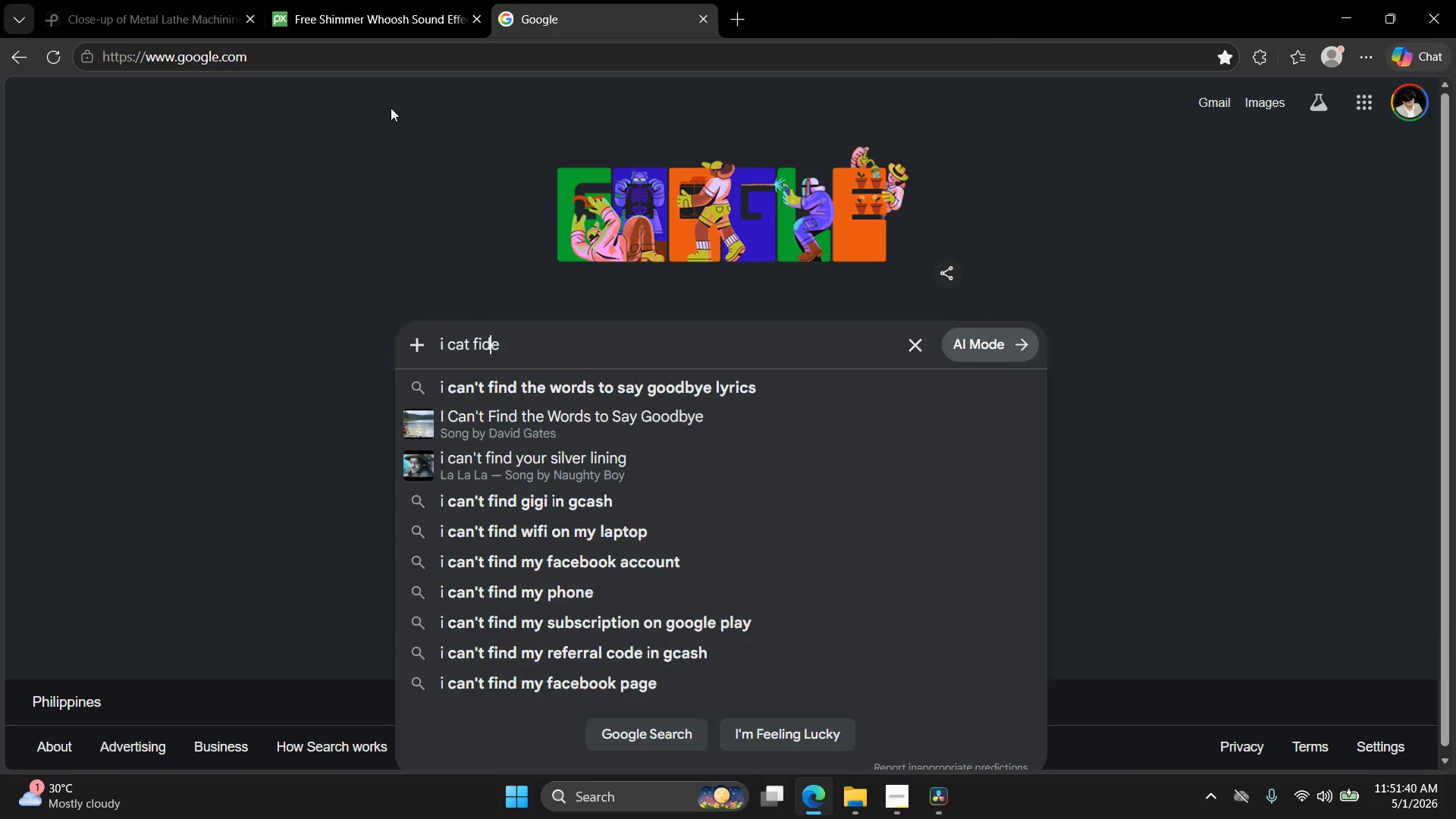 
key(Space)
 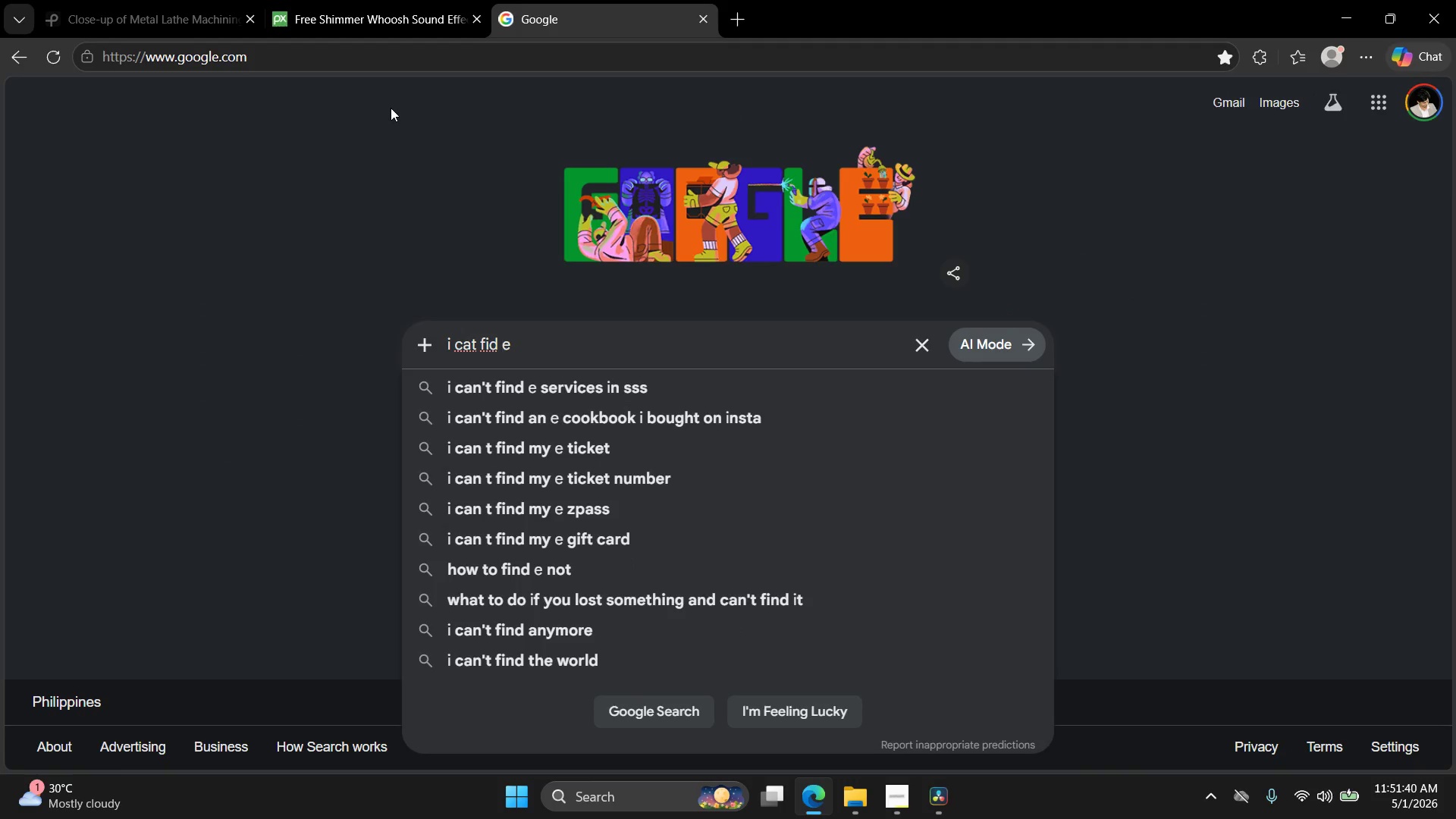 
key(Backspace)
 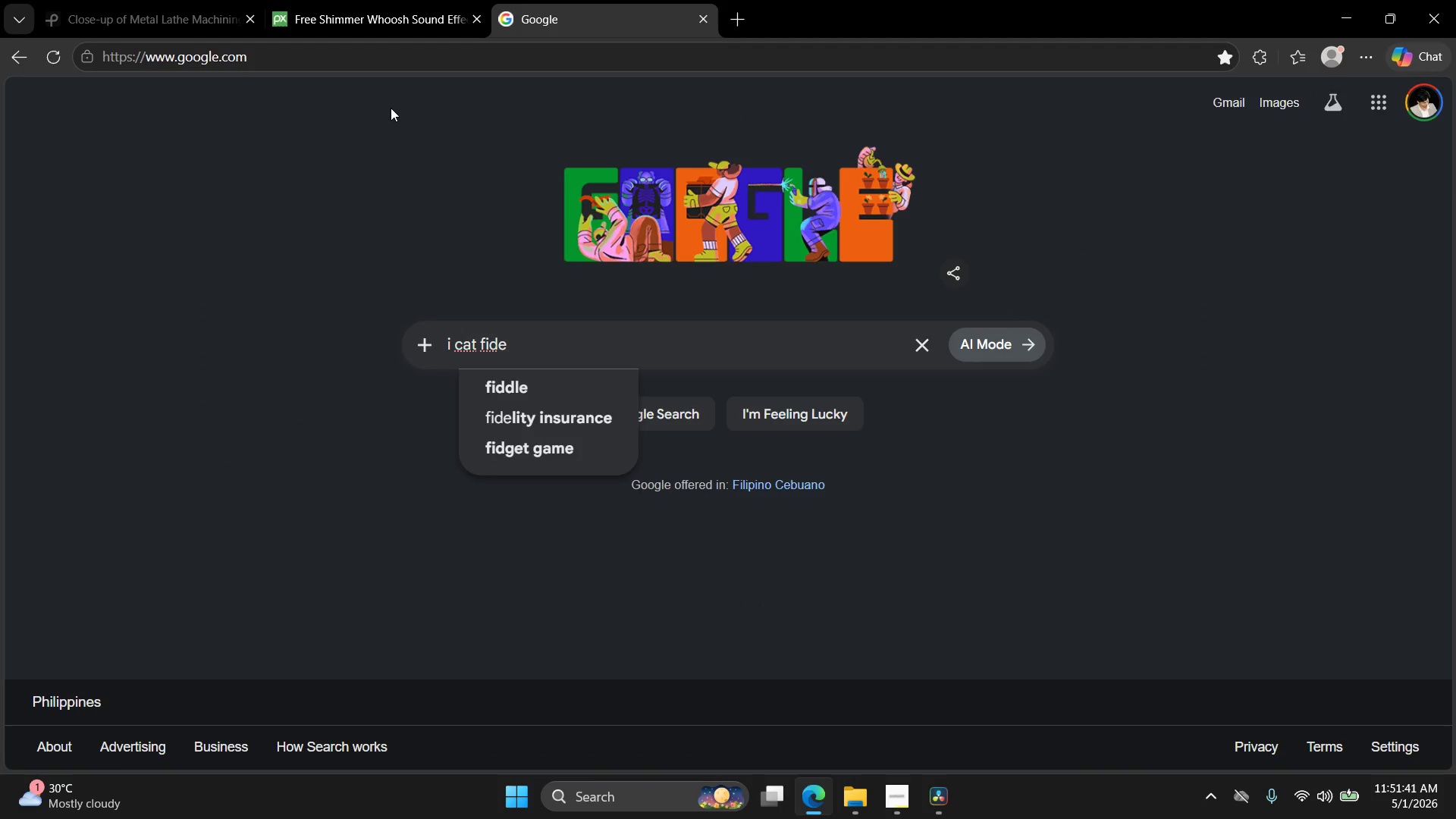 
key(ArrowRight)
 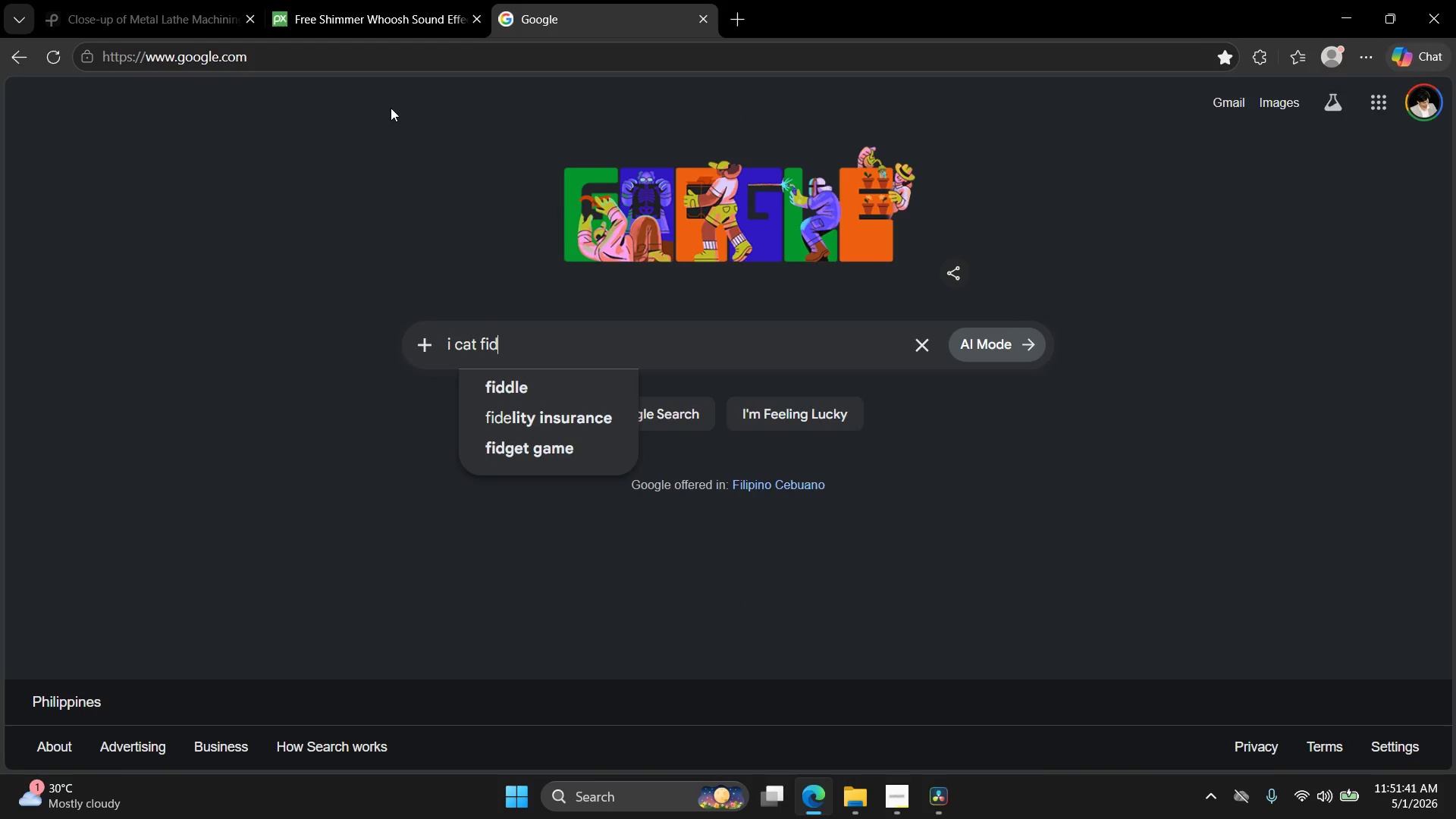 
key(Backspace)
key(Backspace)
key(Backspace)
key(Backspace)
key(Backspace)
key(Backspace)
type(ng)
key(Backspace)
type(t find .rp)
 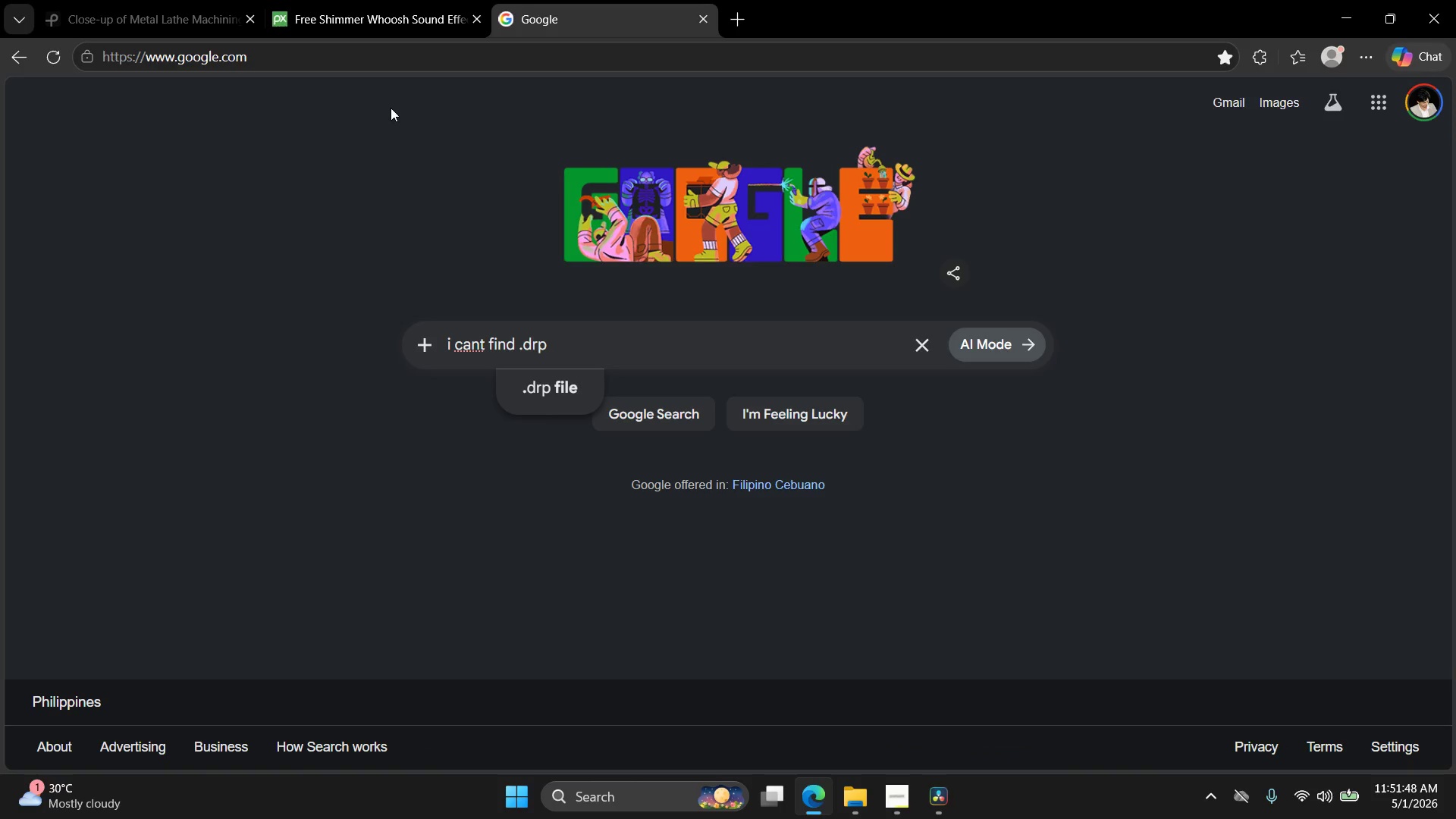 
key(ArrowDown)
 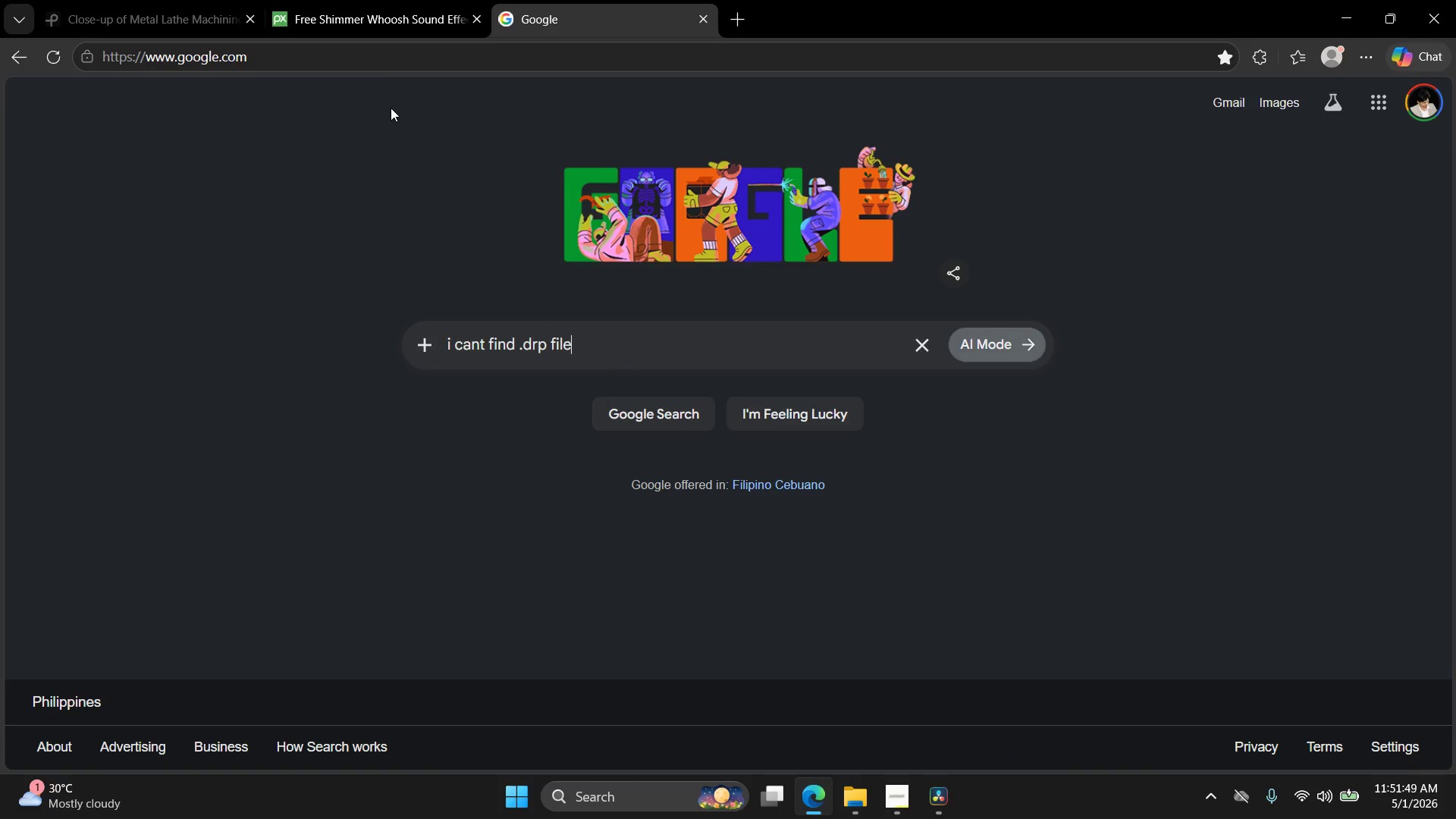 
key(Enter)
 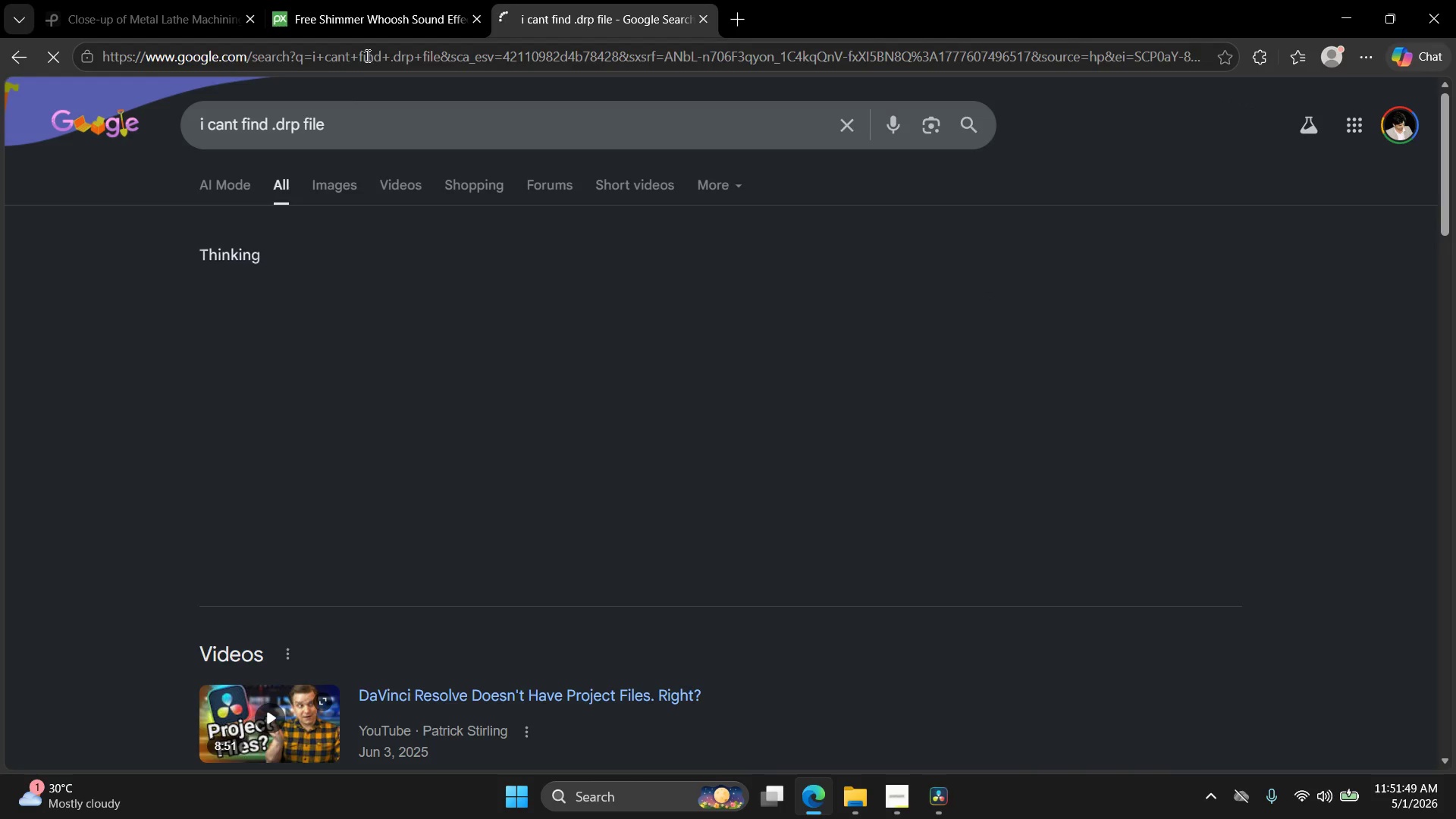 
scroll: coordinate [366, 55], scroll_direction: up, amount: 1.0
 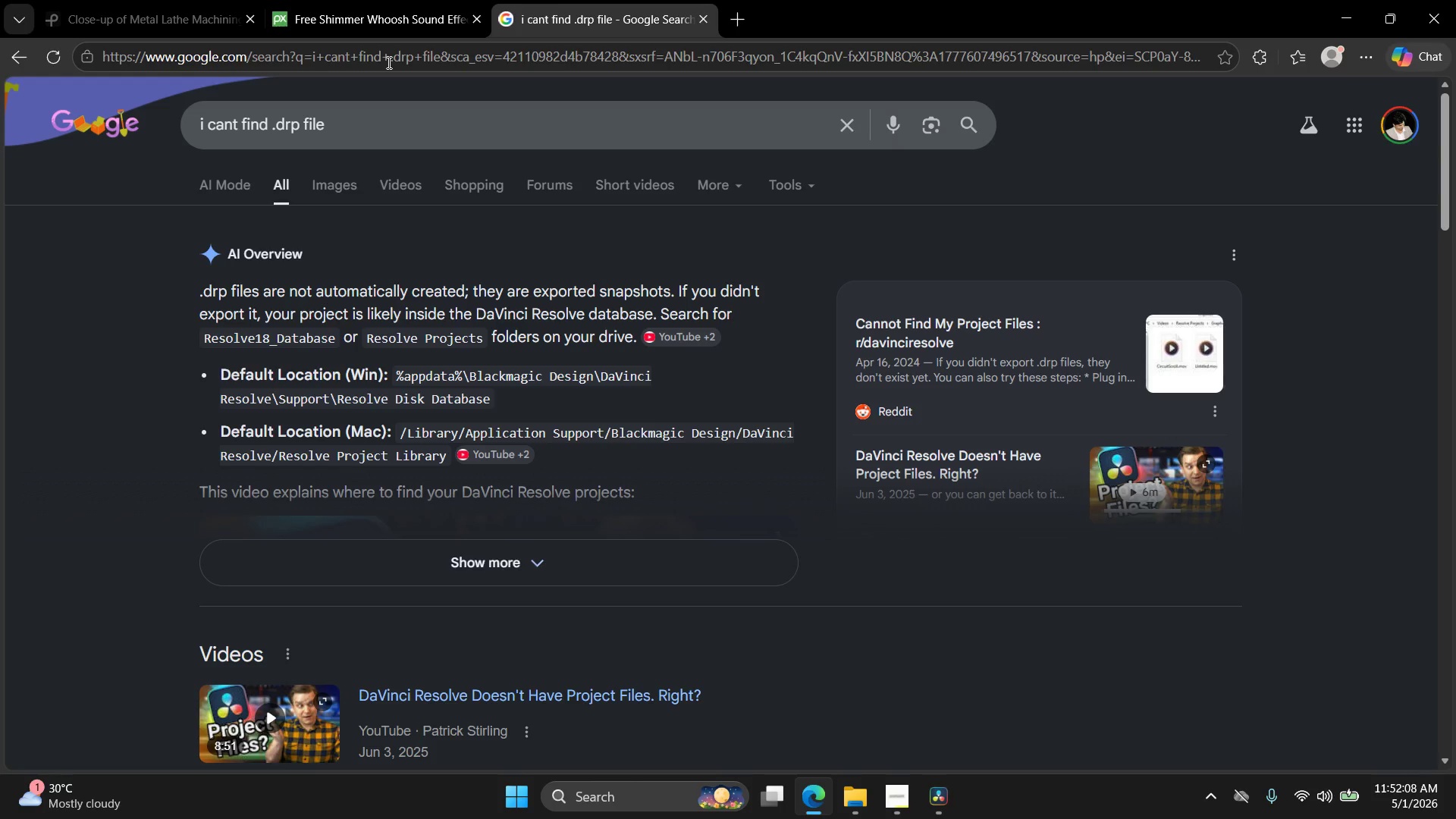 
wait(22.19)
 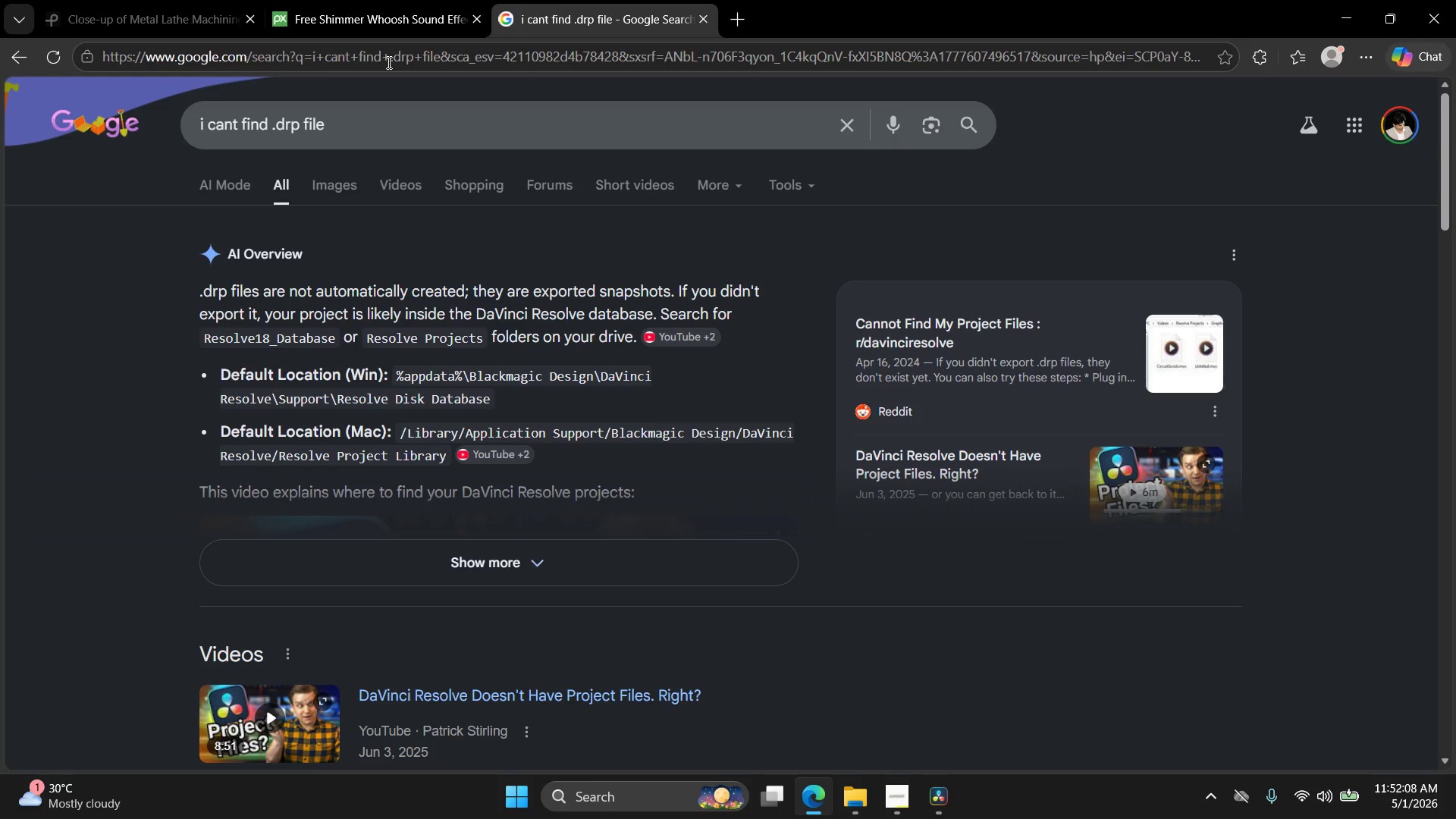 
left_click([456, 567])
 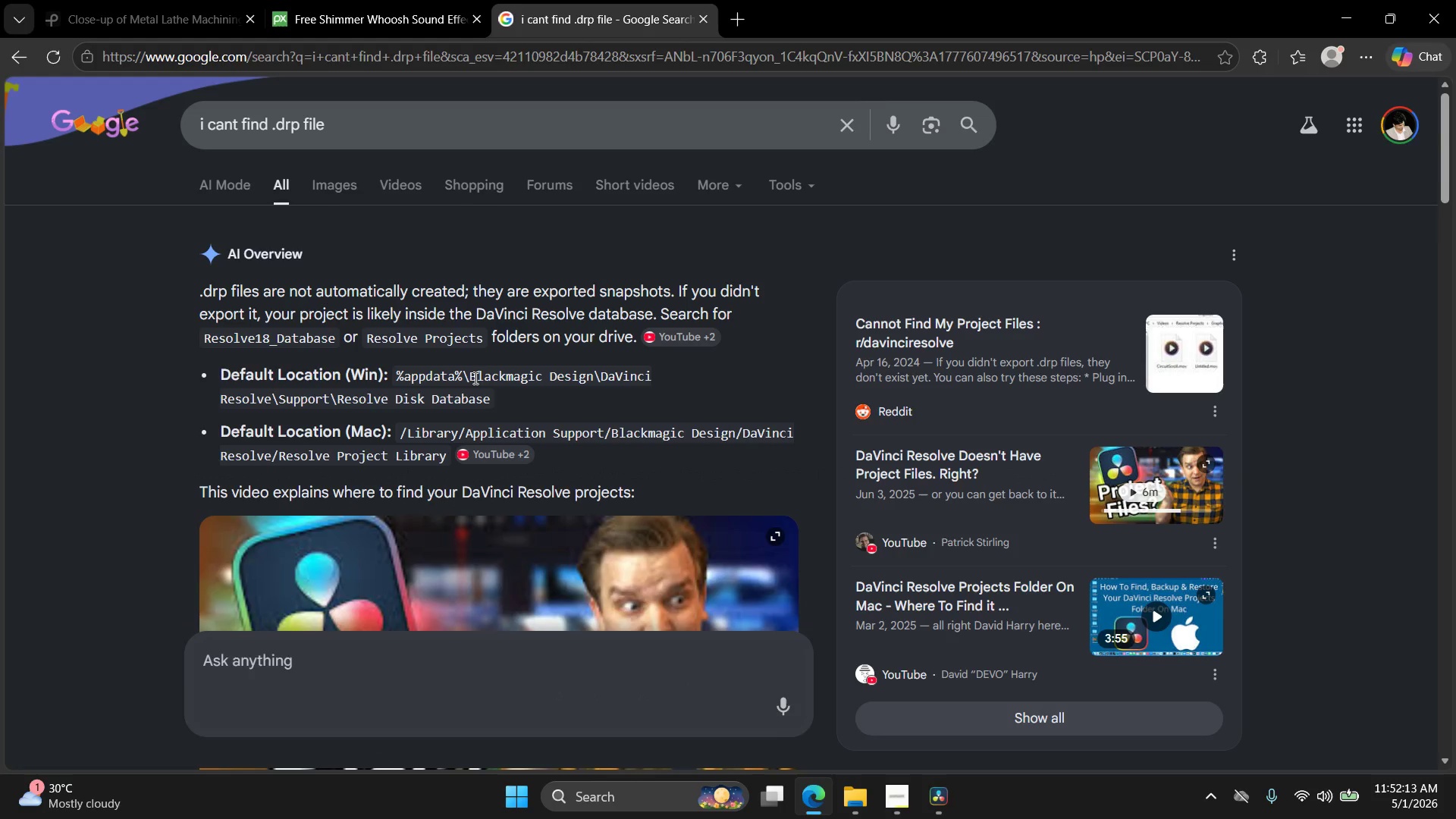 
scroll: coordinate [472, 384], scroll_direction: down, amount: 5.0
 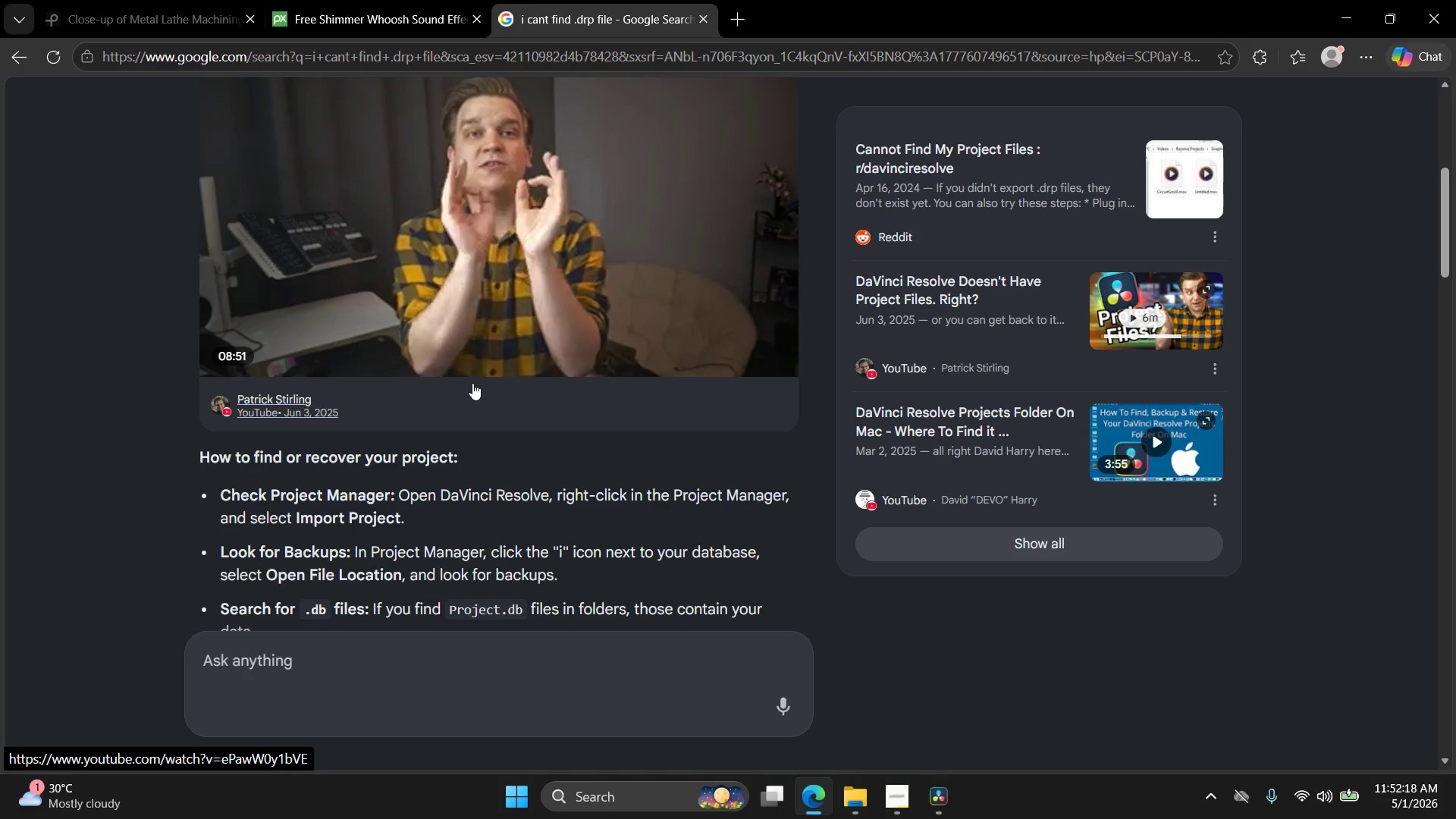 
wait(5.73)
 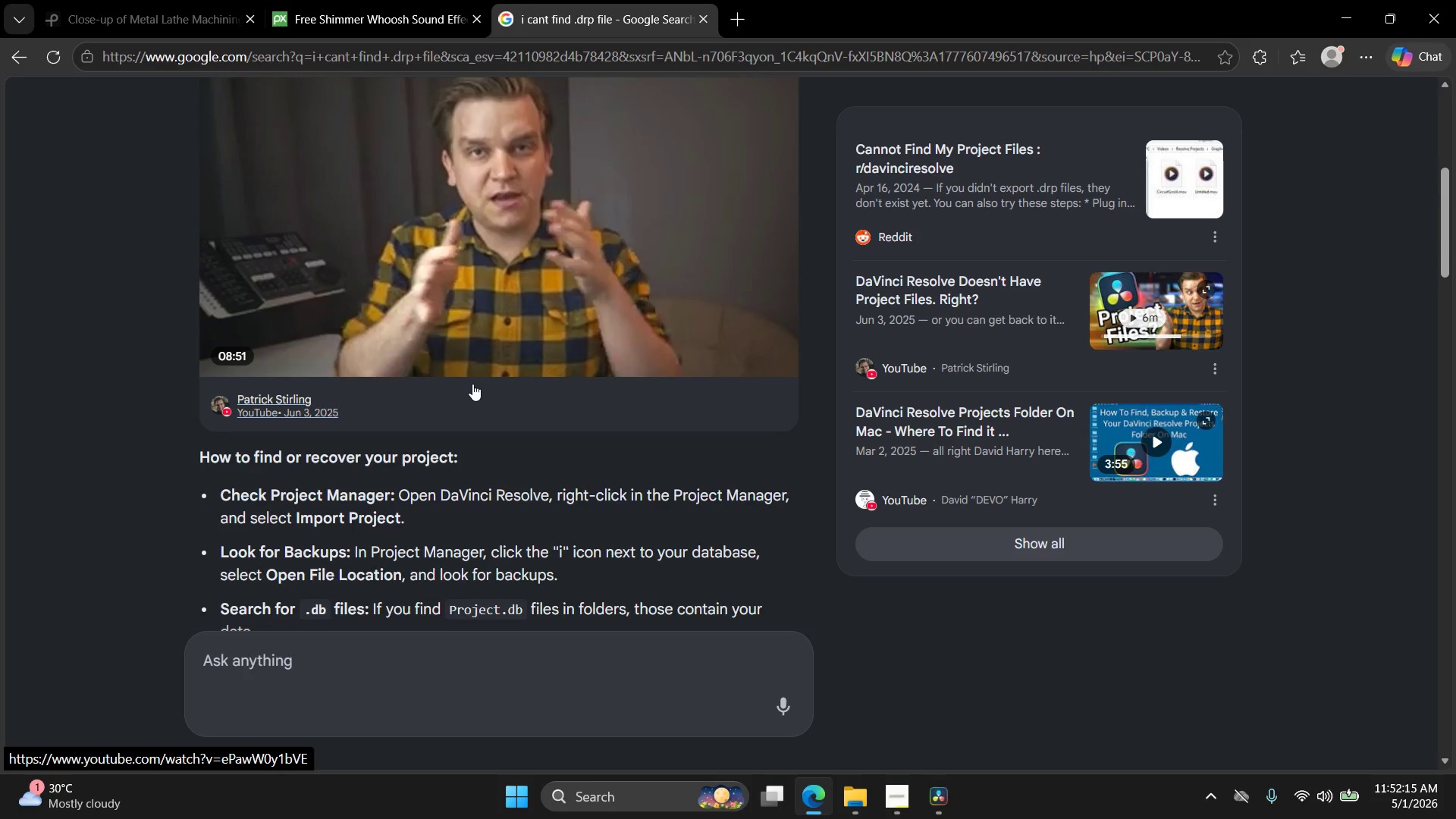 
scroll: coordinate [472, 387], scroll_direction: down, amount: 10.0
 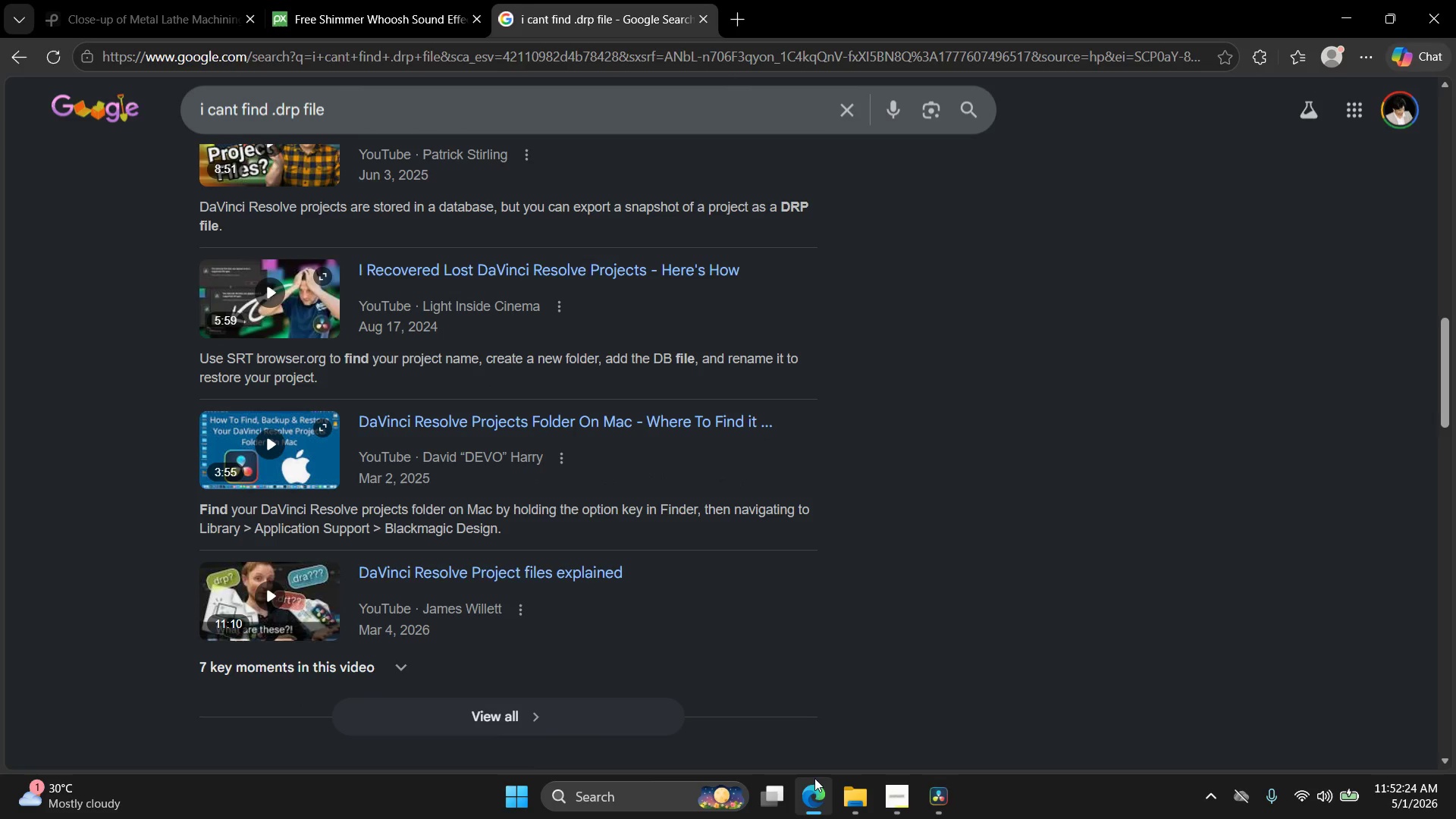 
left_click([849, 798])
 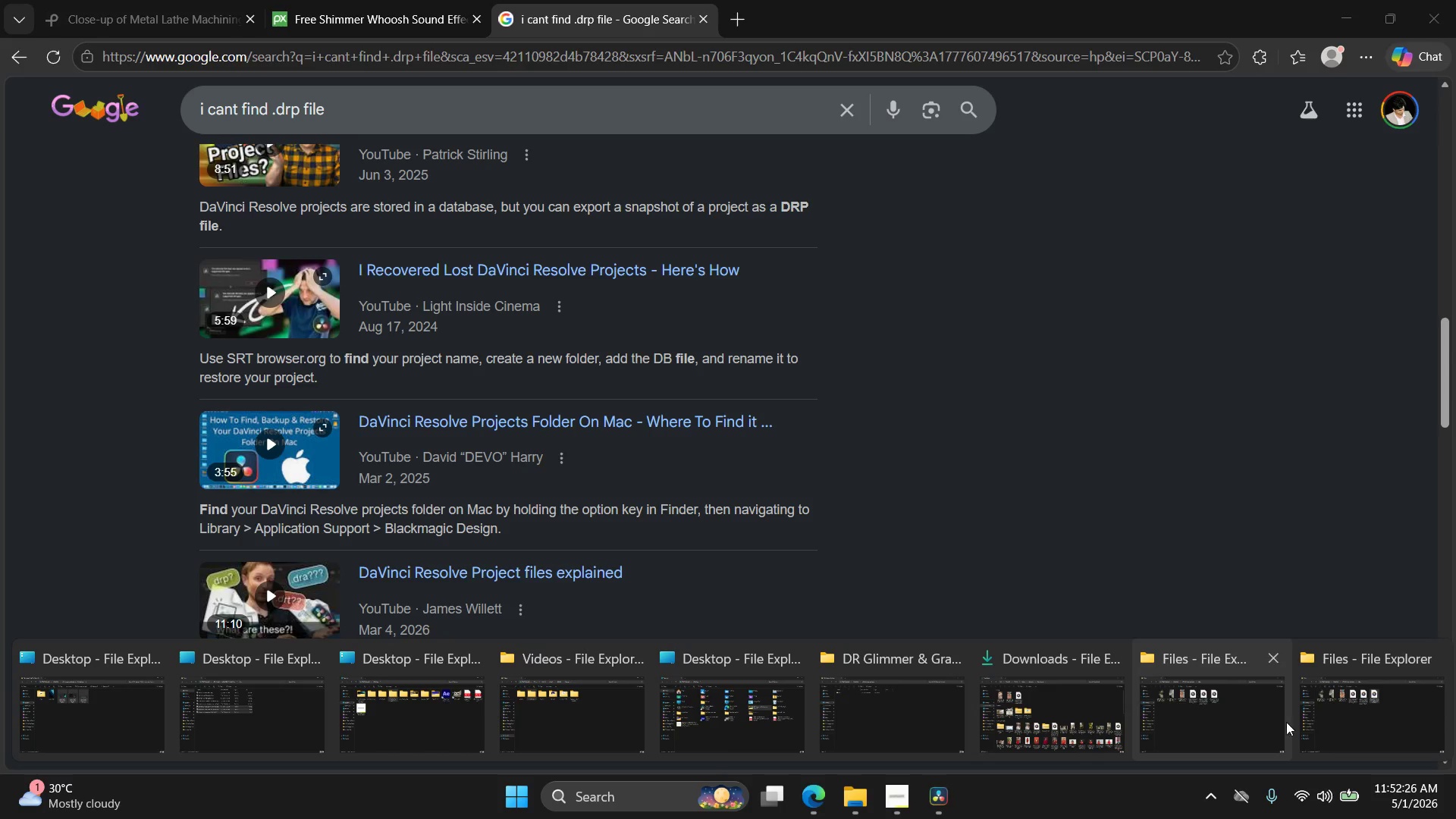 
left_click([1343, 715])
 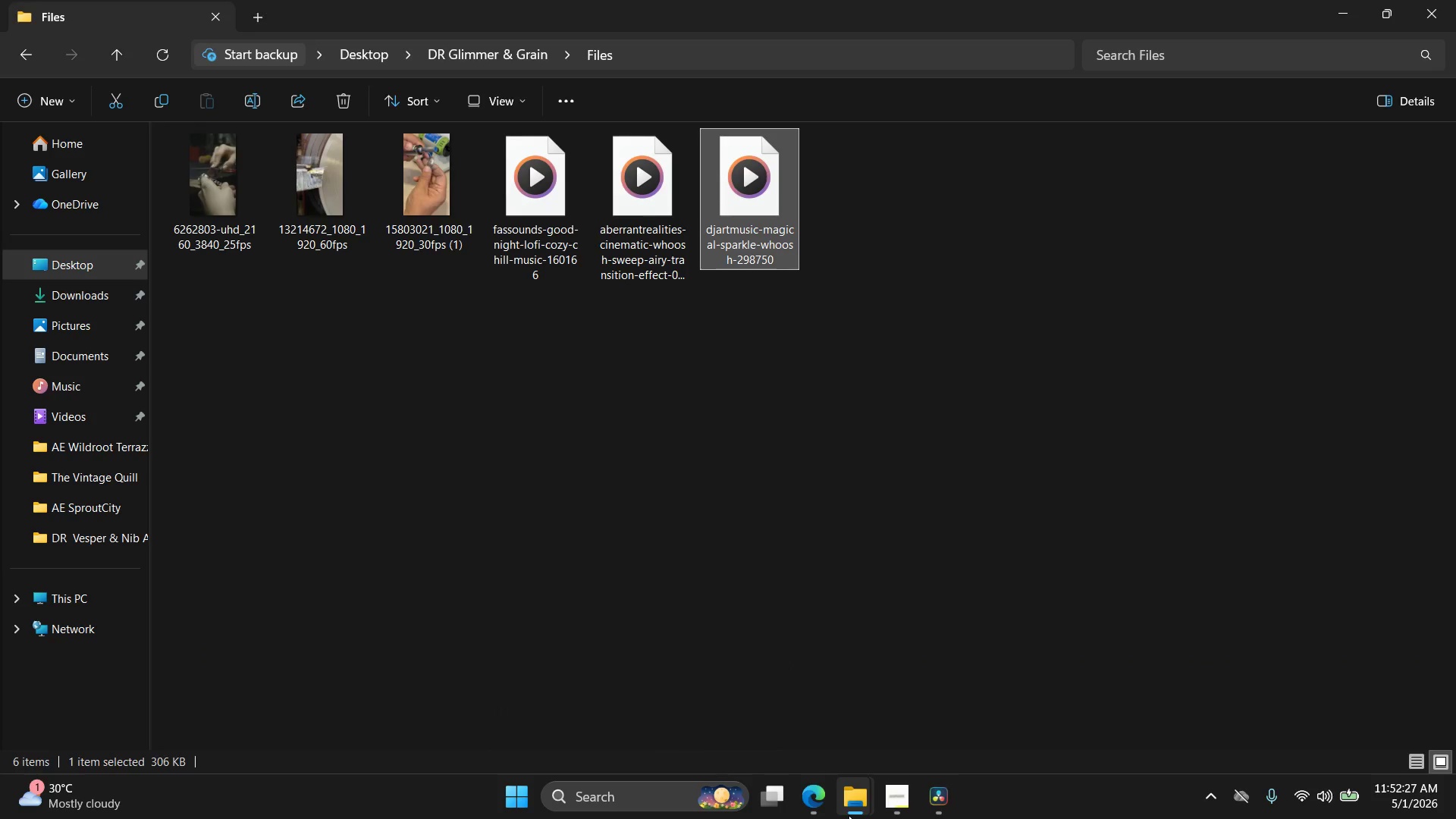 
left_click([892, 807])